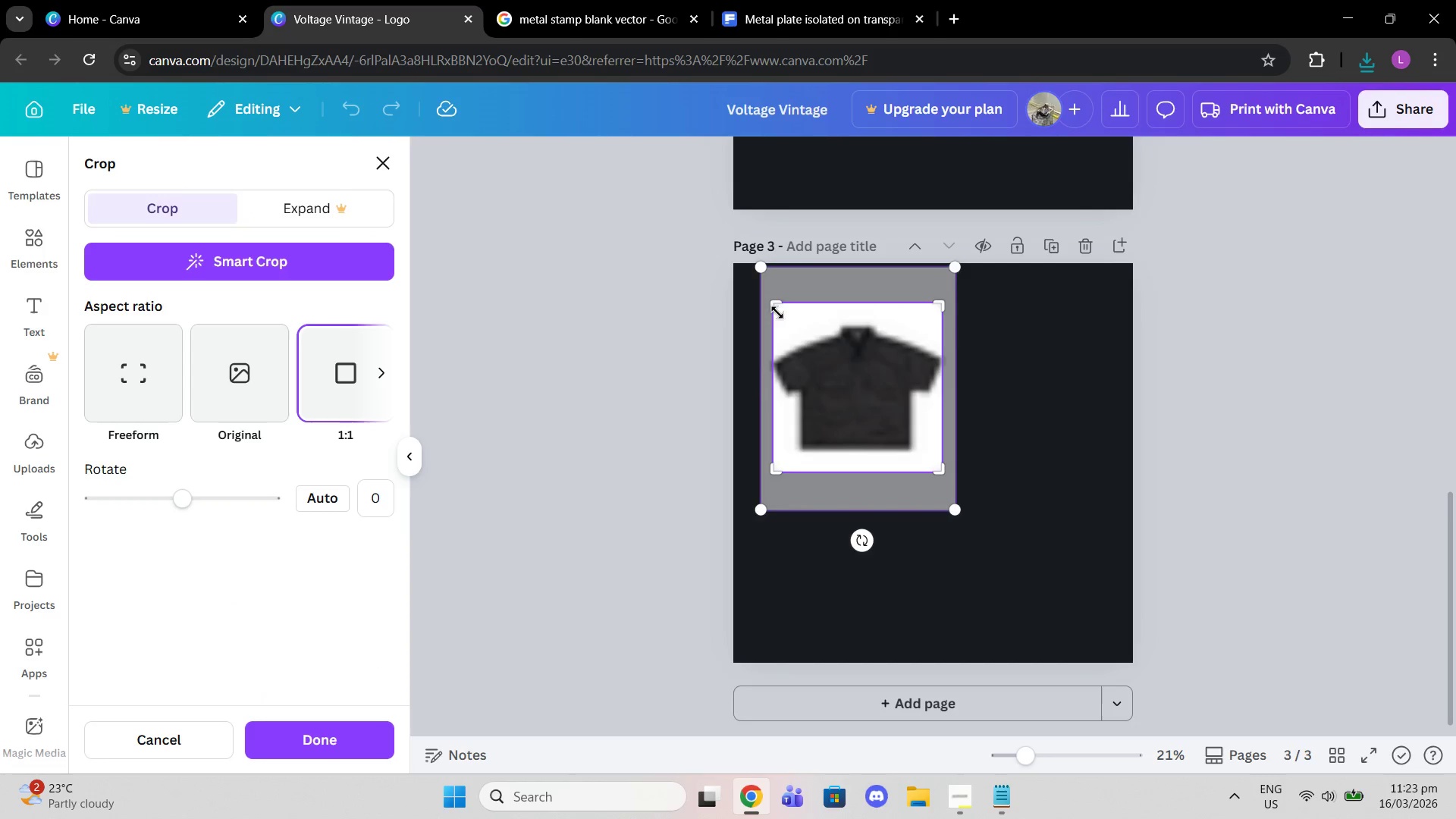 
left_click_drag(start_coordinate=[775, 306], to_coordinate=[762, 302])
 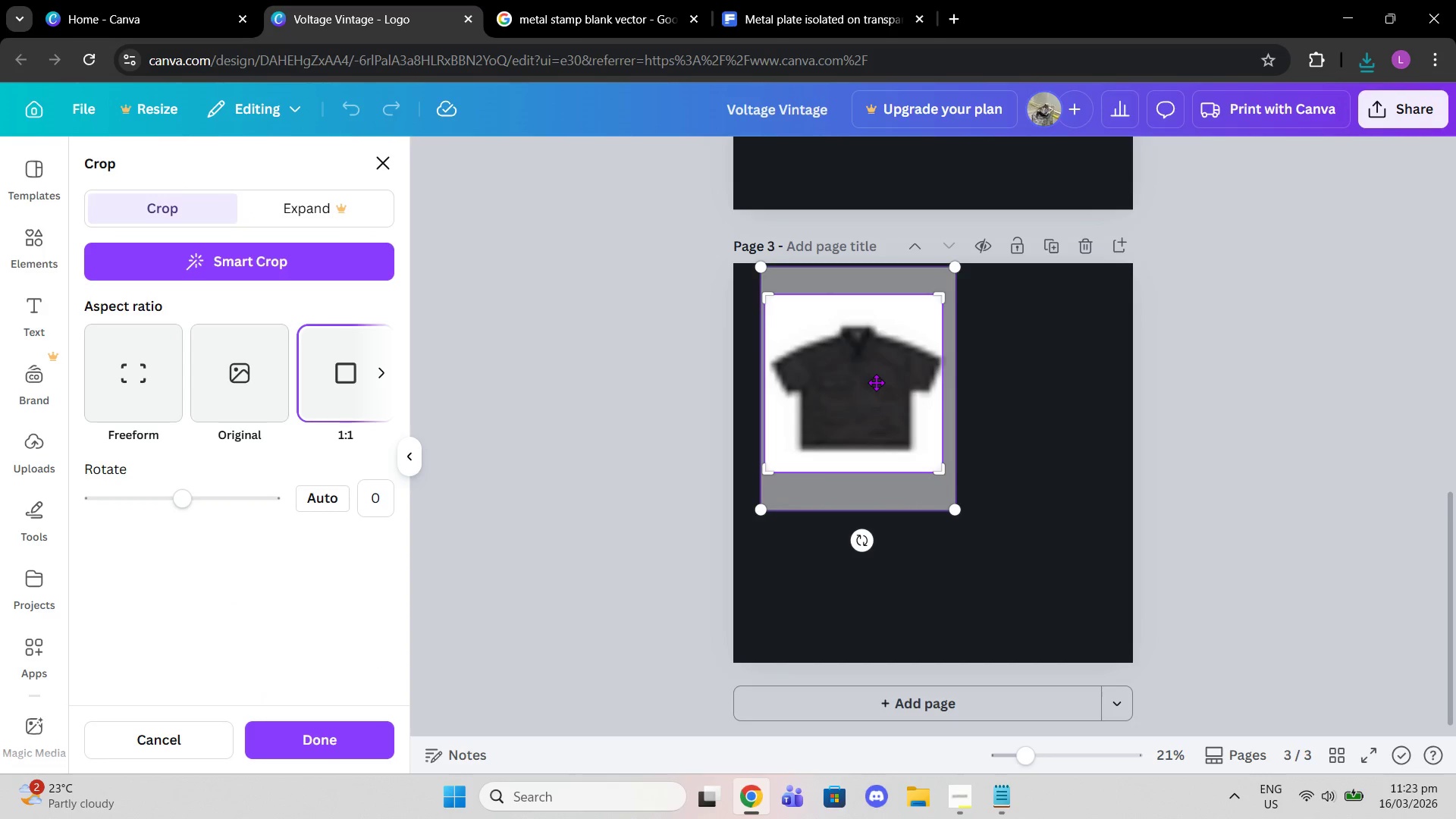 
left_click_drag(start_coordinate=[876, 382], to_coordinate=[861, 383])
 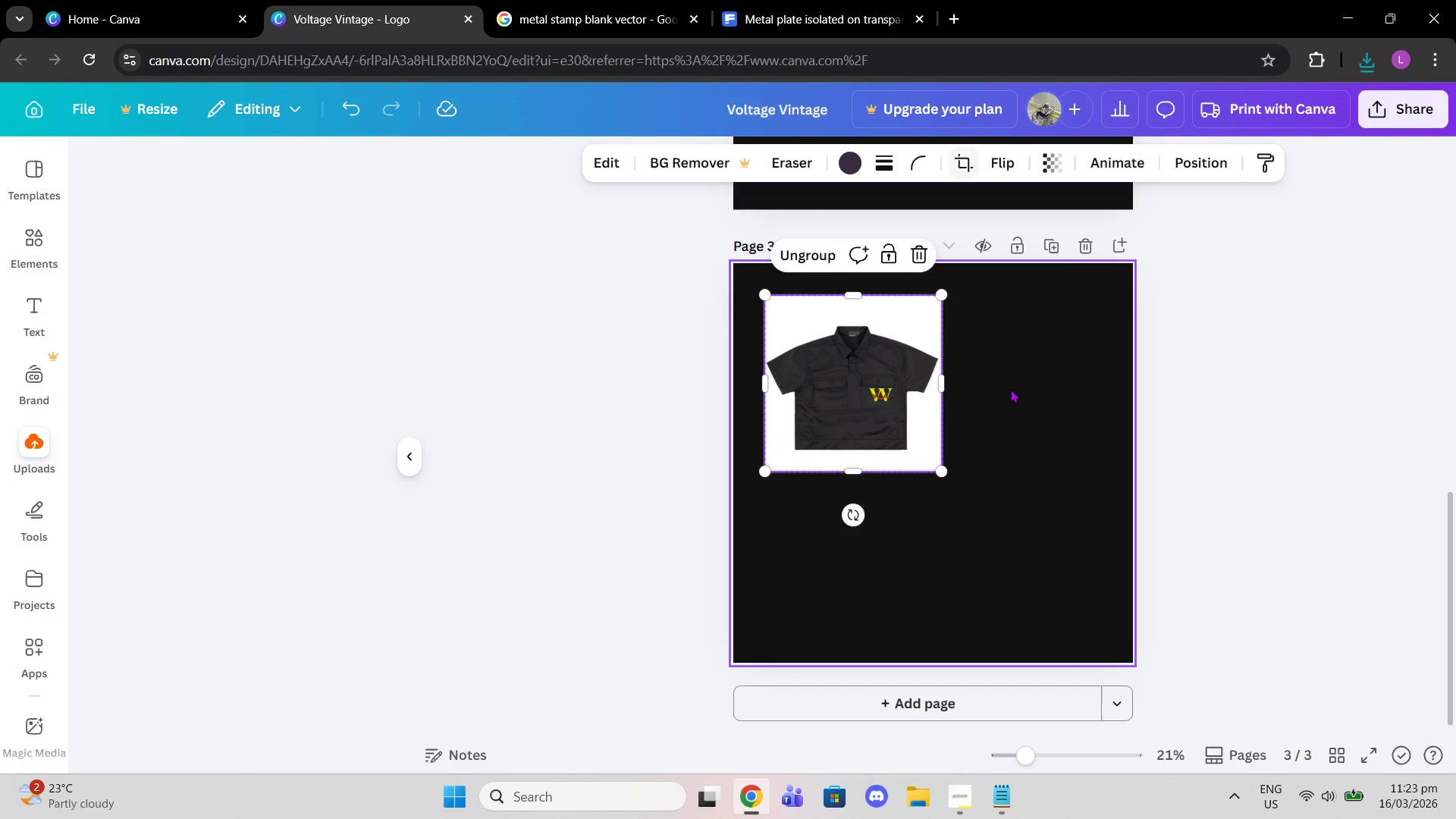 
double_click([1010, 389])
 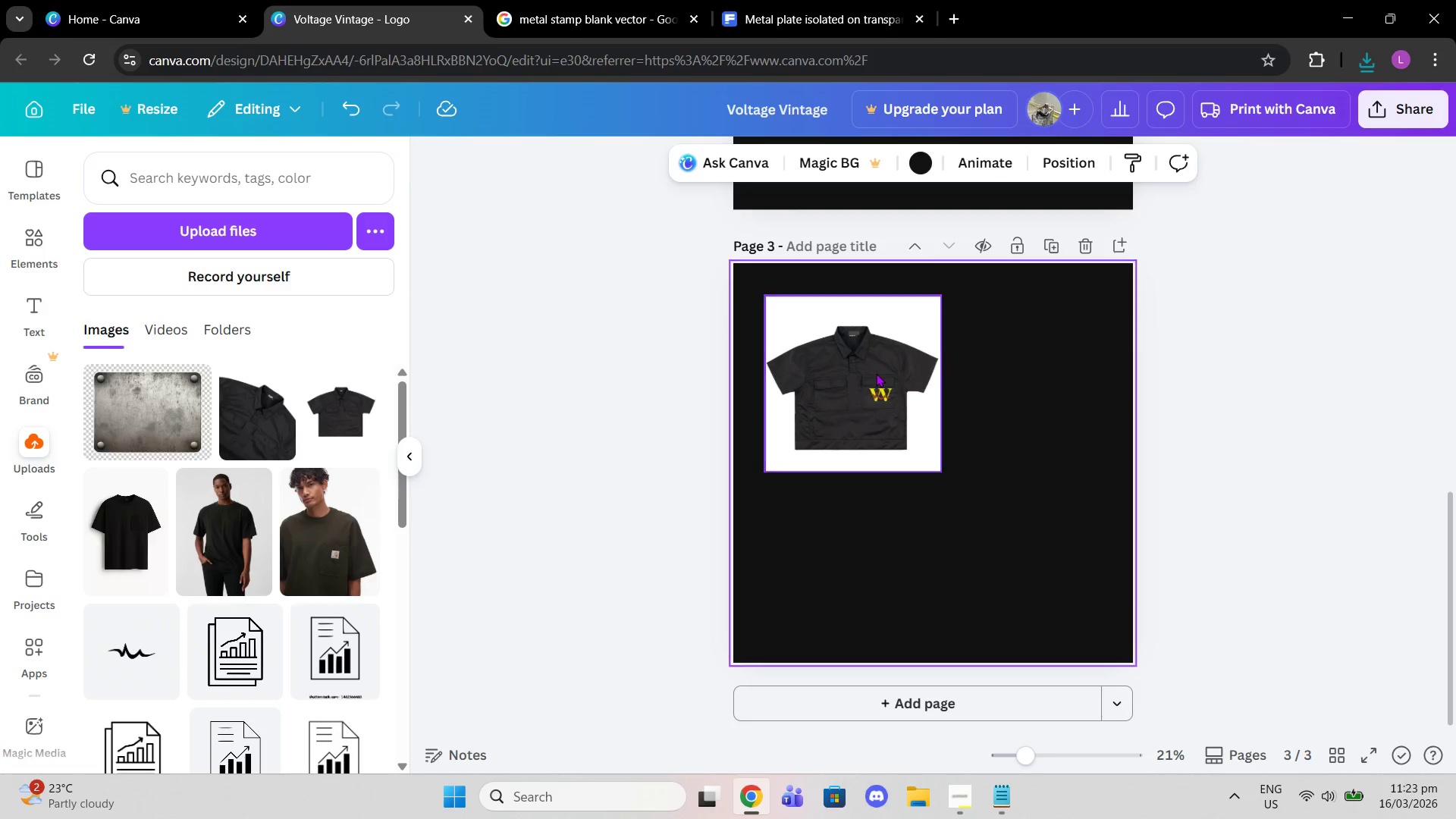 
left_click_drag(start_coordinate=[876, 373], to_coordinate=[885, 385])
 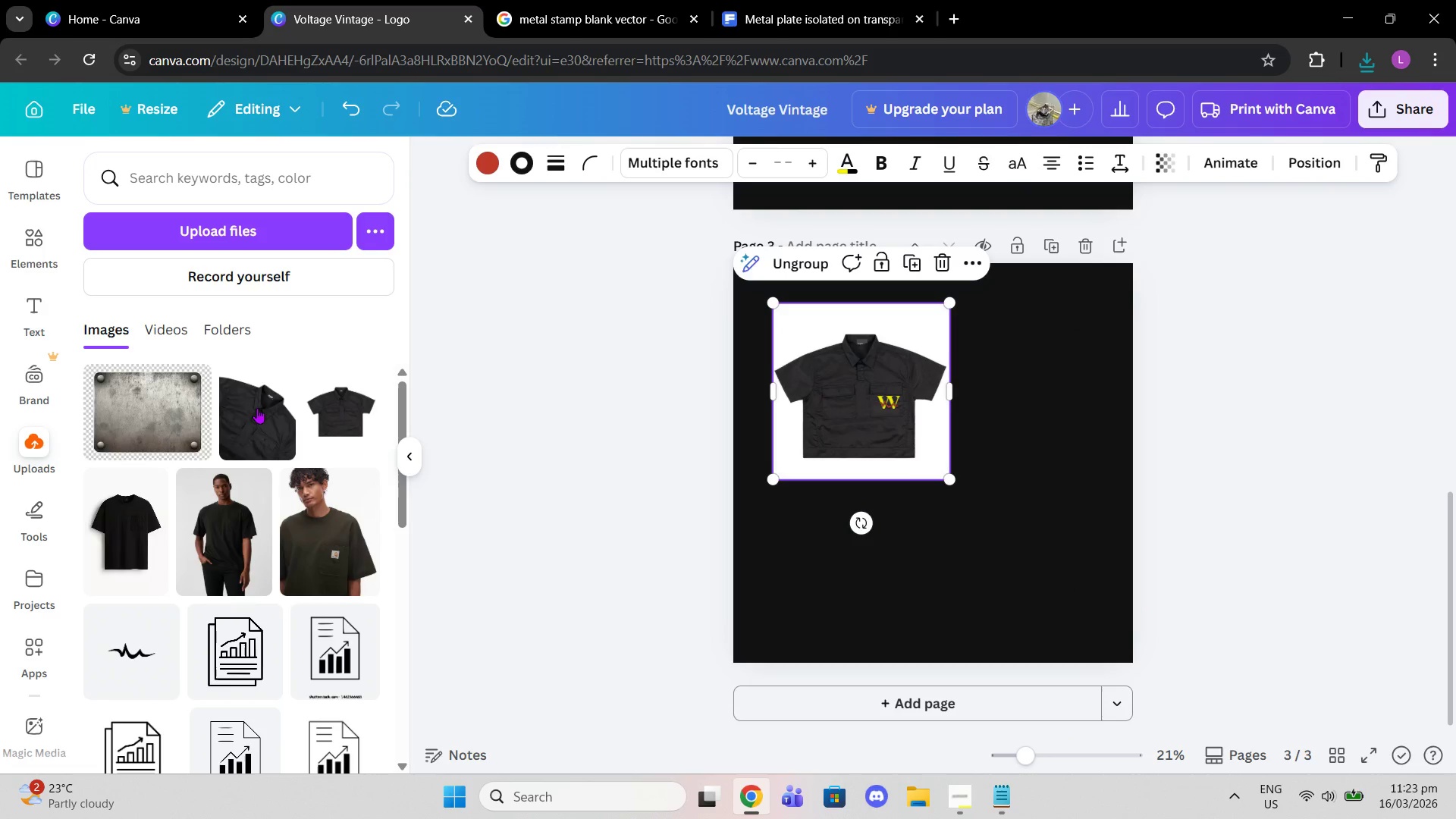 
left_click([180, 411])
 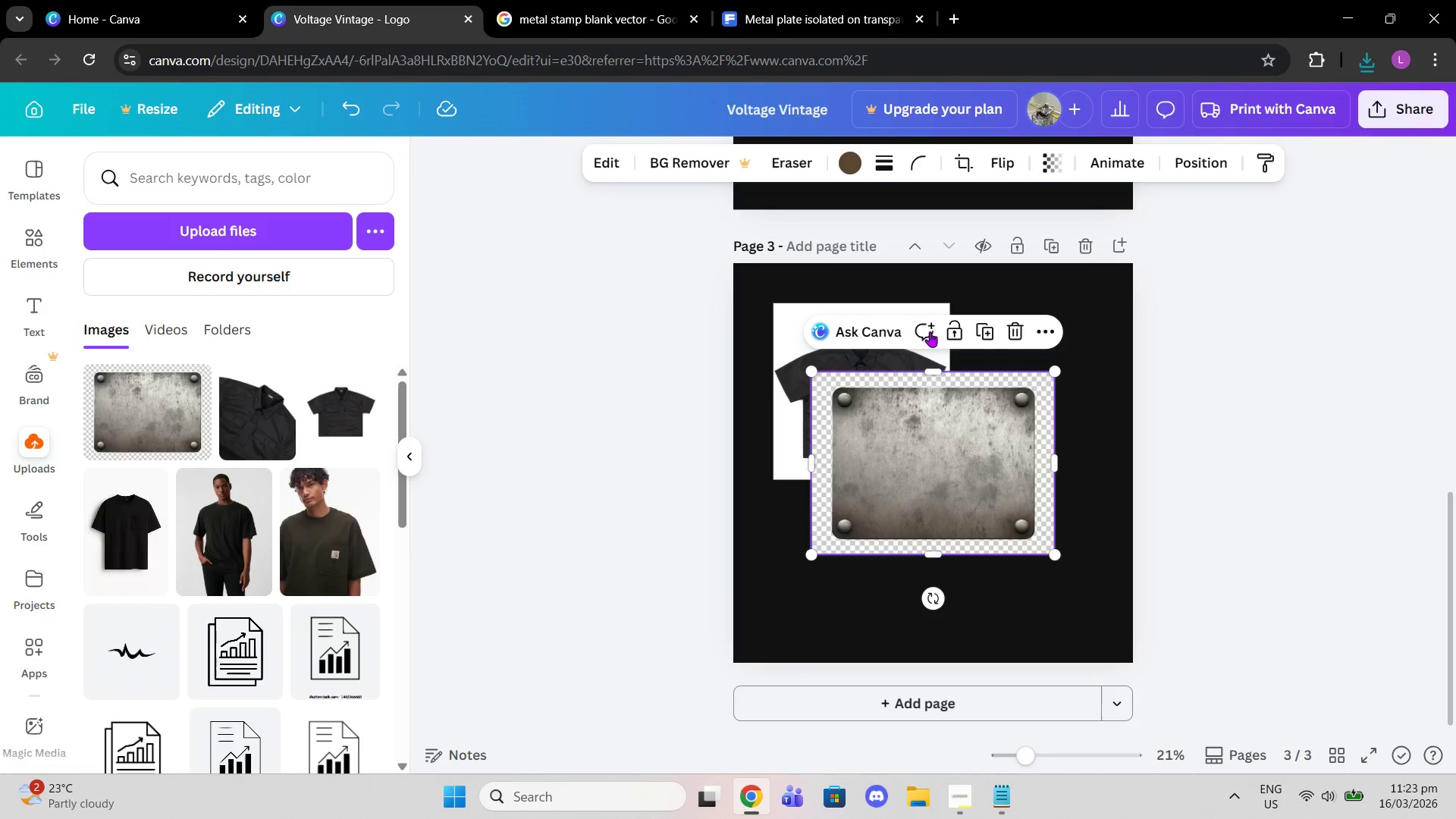 
left_click([1006, 333])
 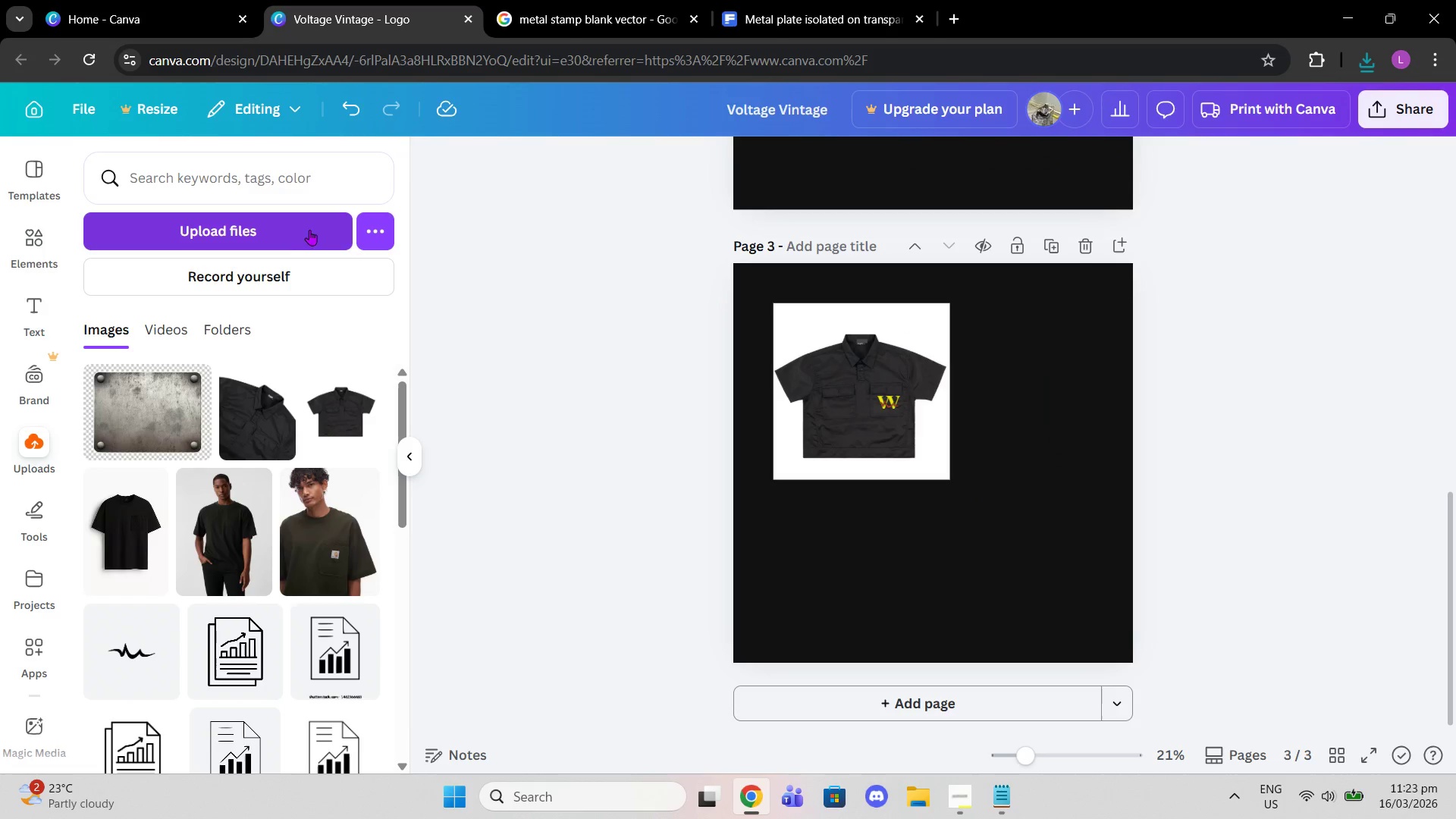 
left_click([298, 232])
 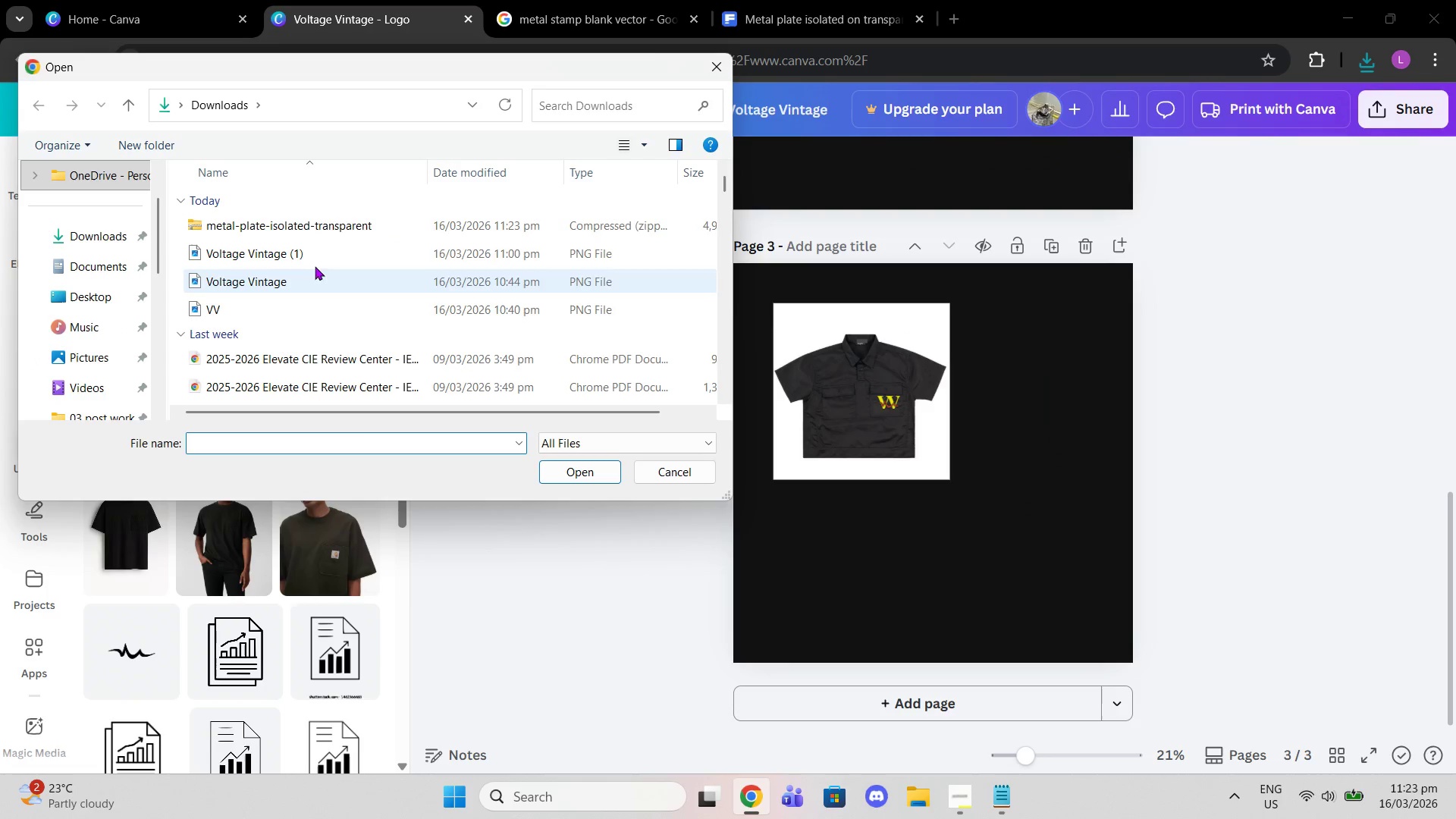 
double_click([309, 224])
 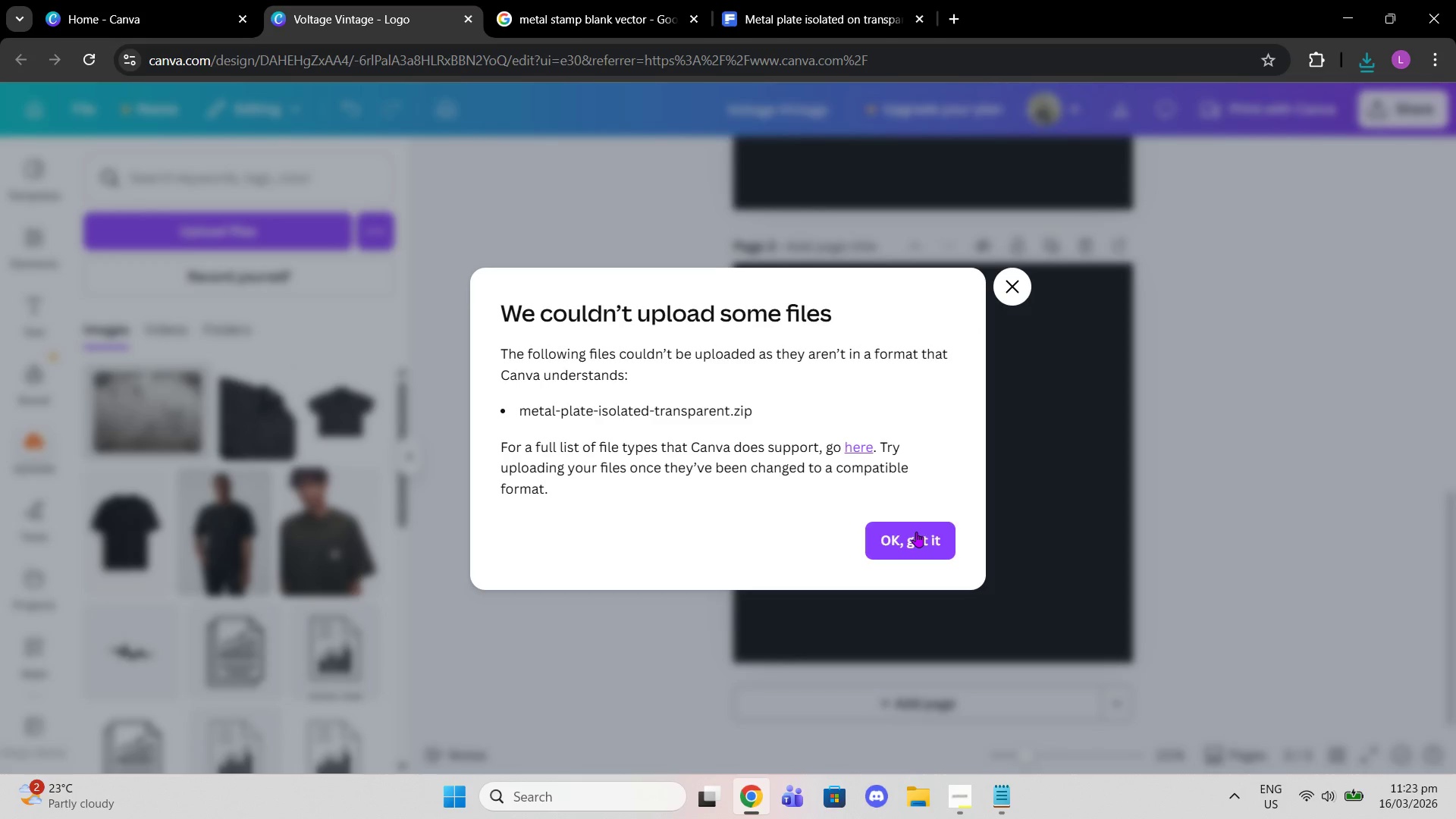 
left_click([934, 549])
 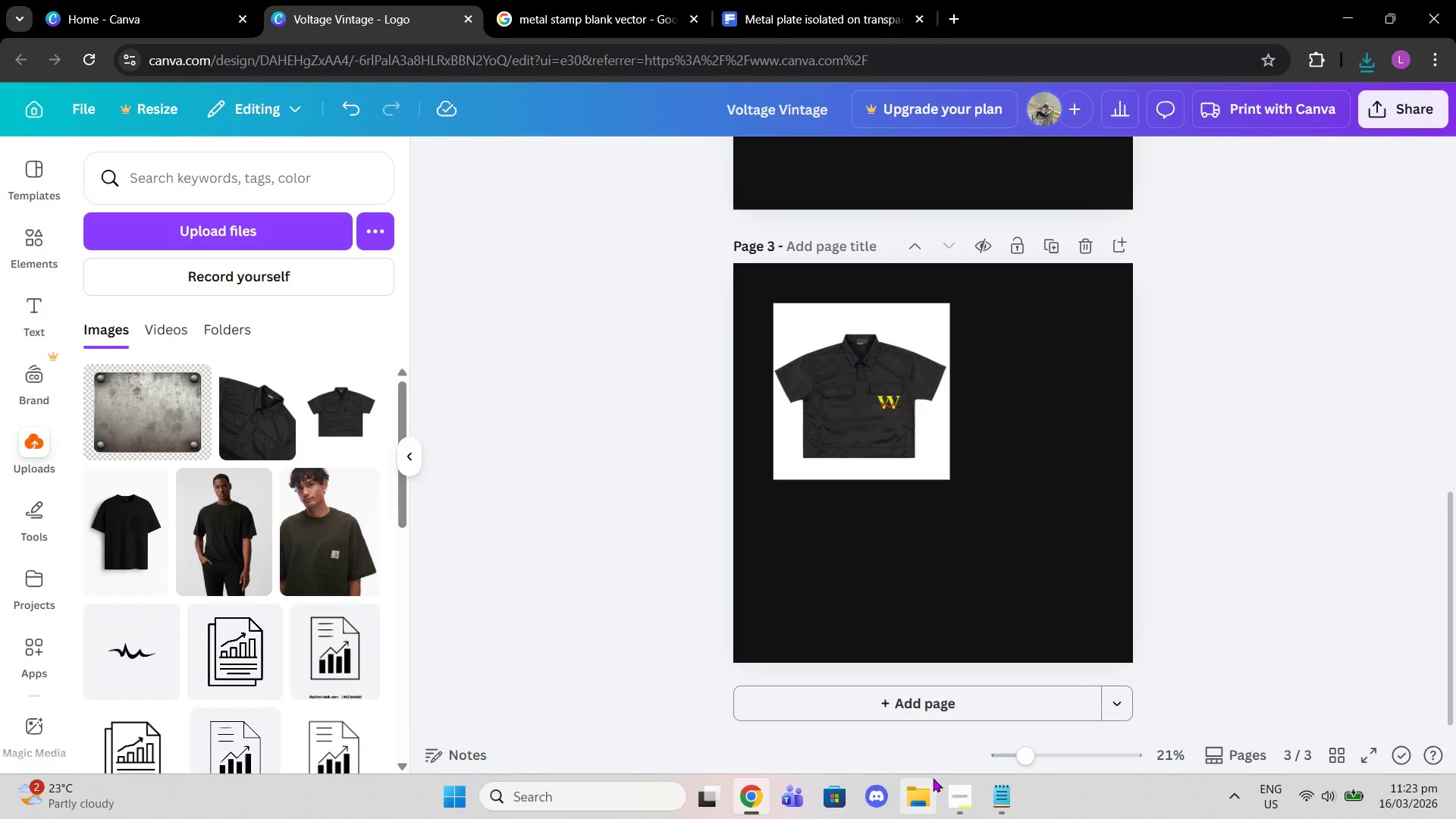 
left_click([930, 792])
 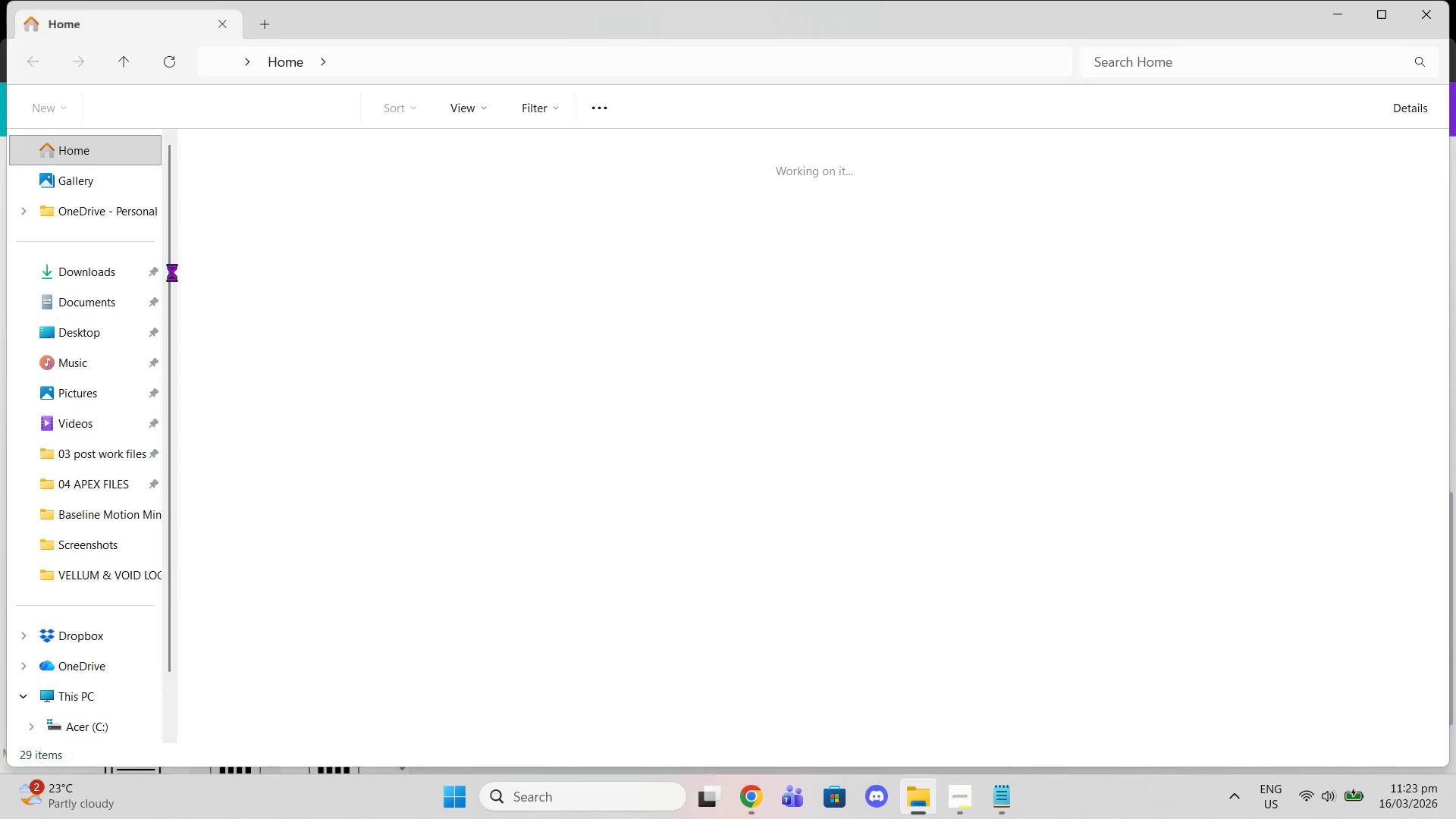 
left_click([105, 268])
 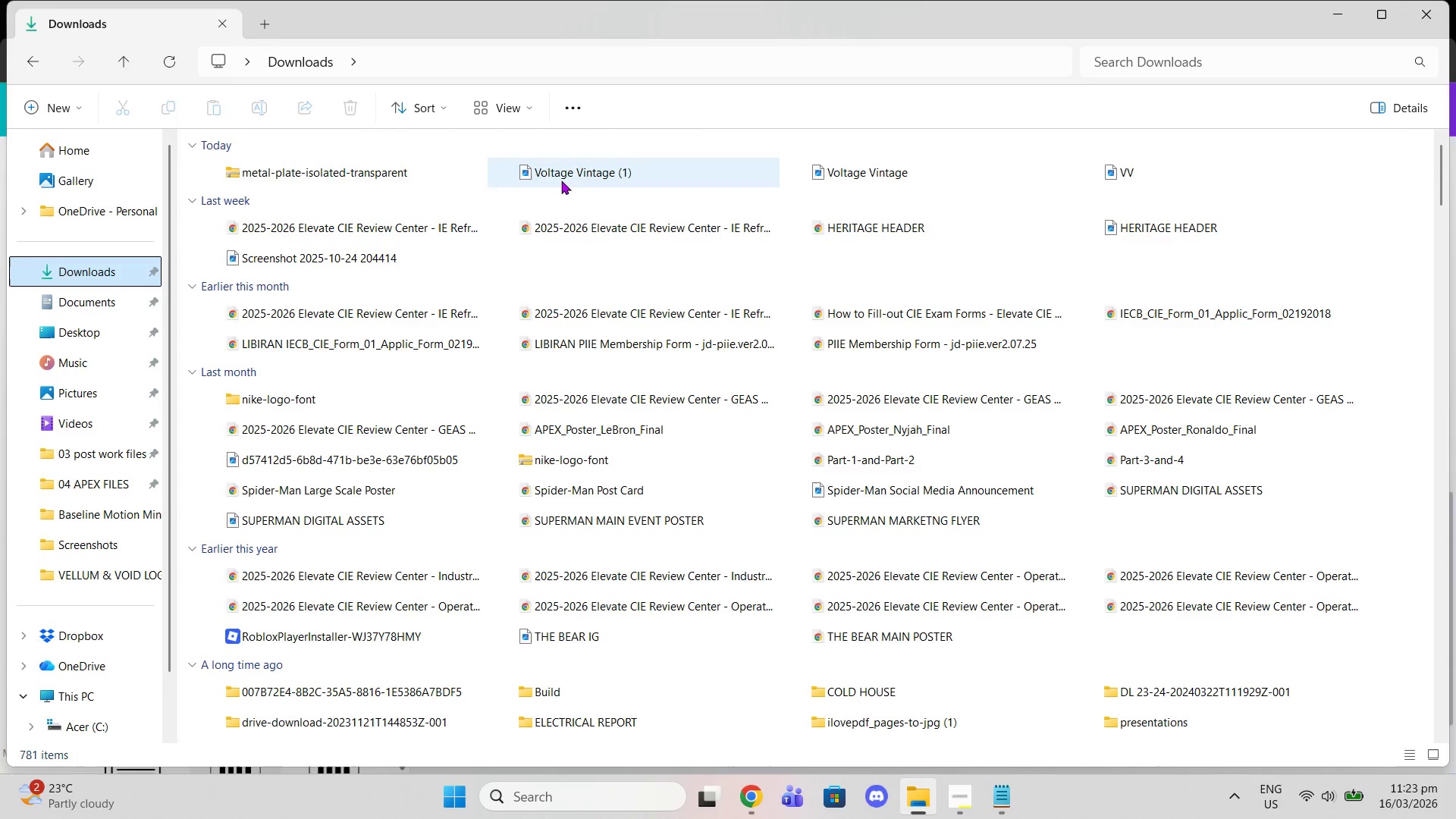 
left_click_drag(start_coordinate=[498, 146], to_coordinate=[556, 166])
 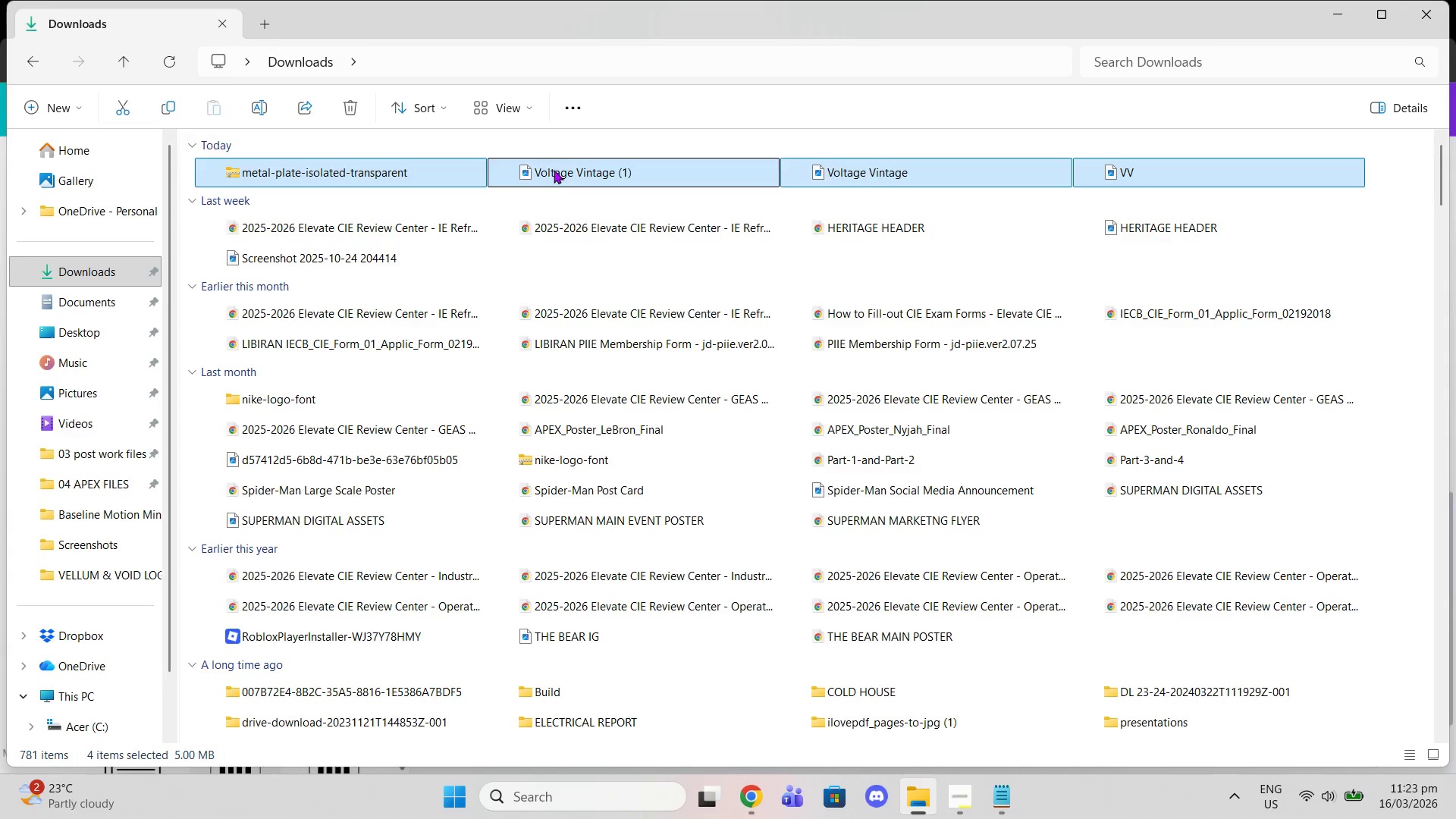 
left_click([554, 170])
 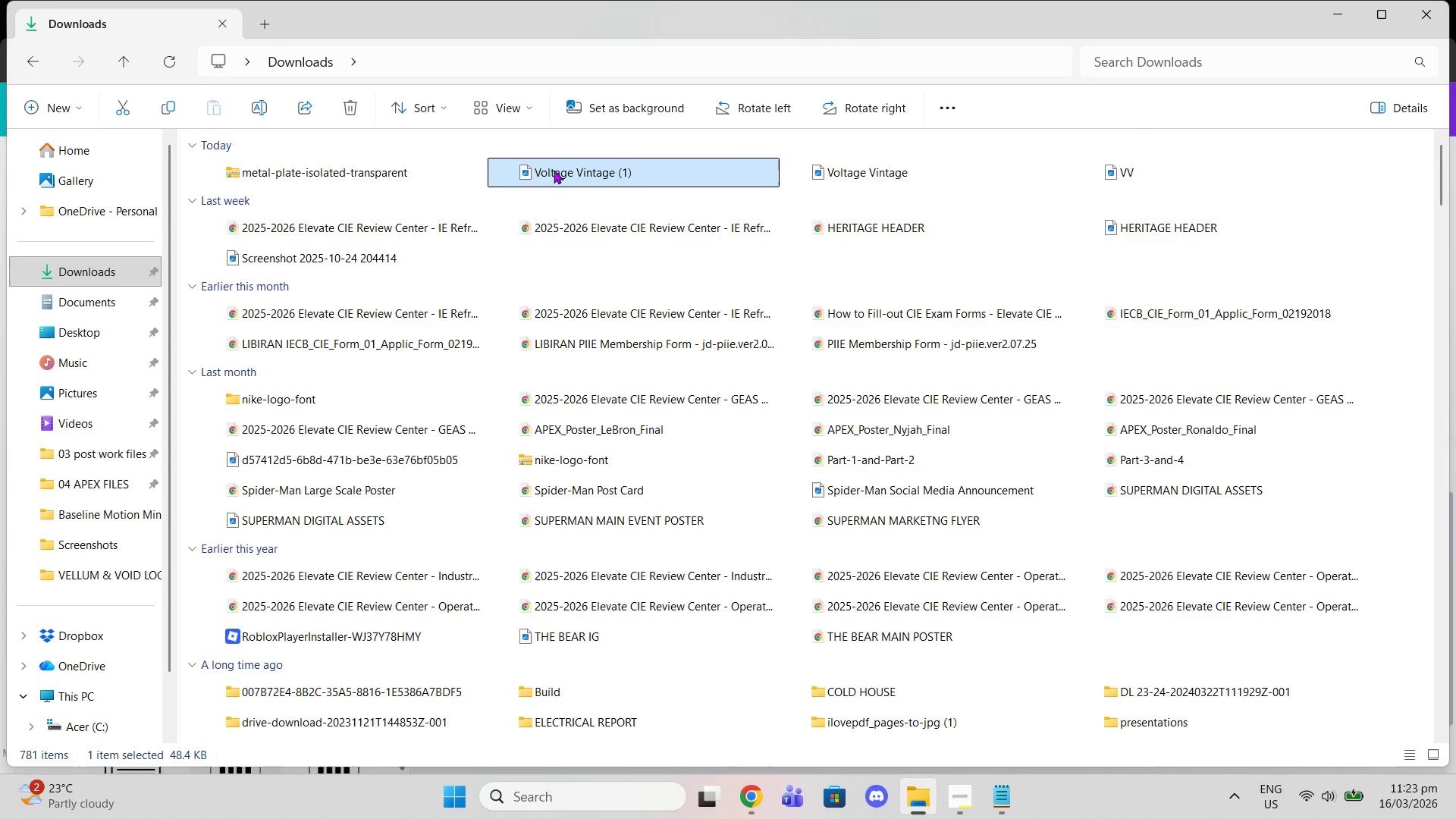 
key(Delete)
 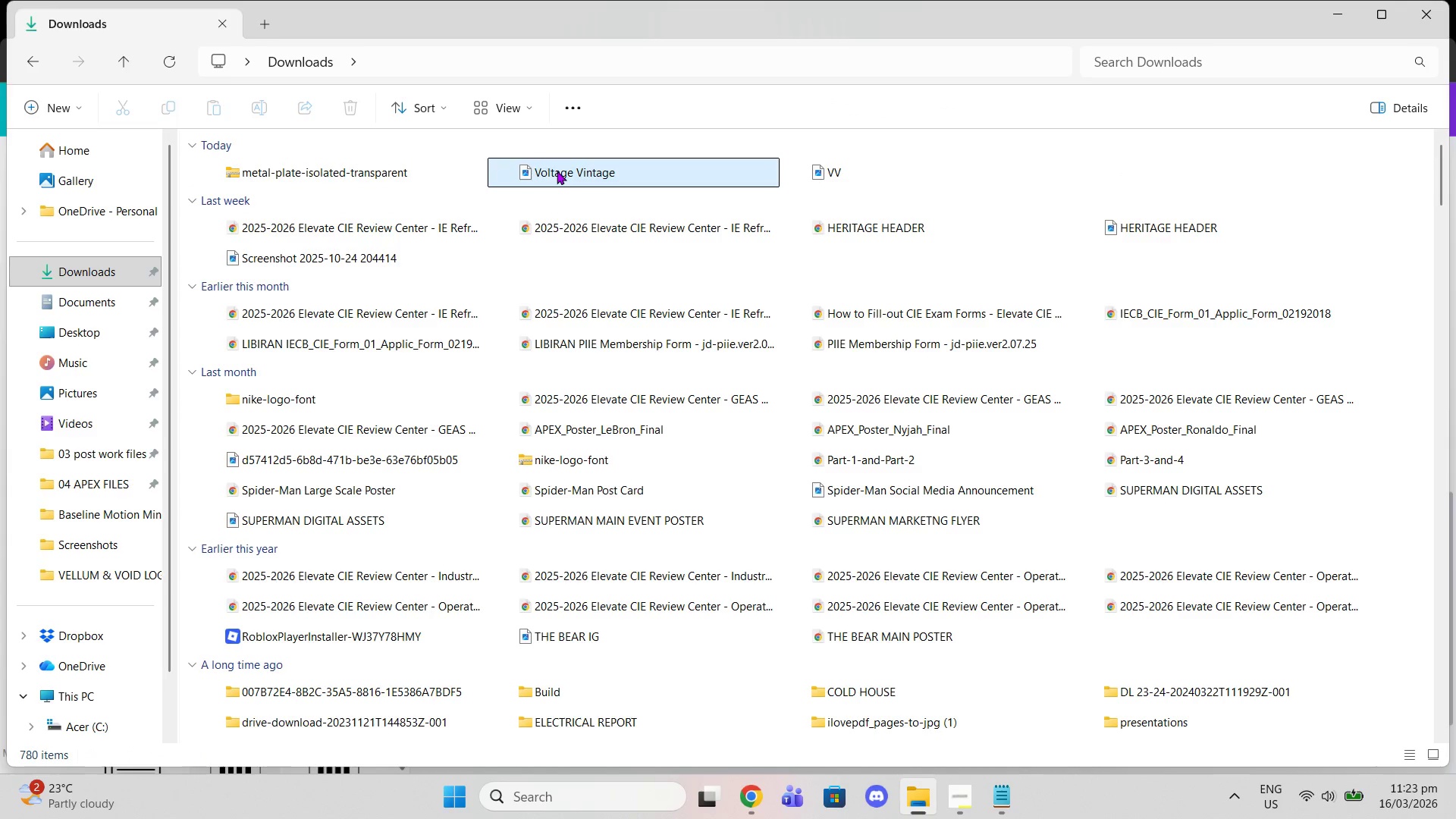 
left_click([557, 171])
 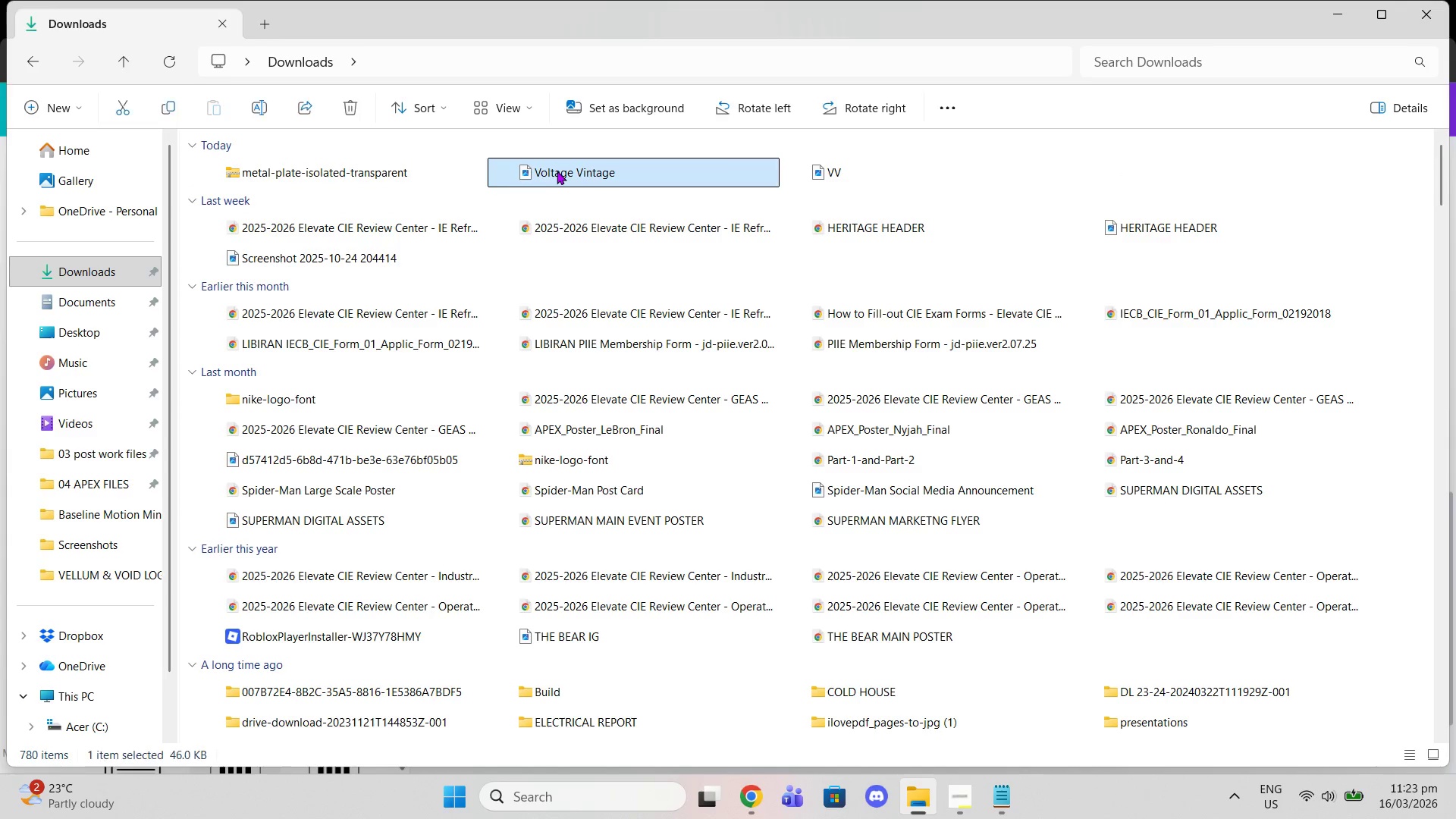 
key(Delete)
 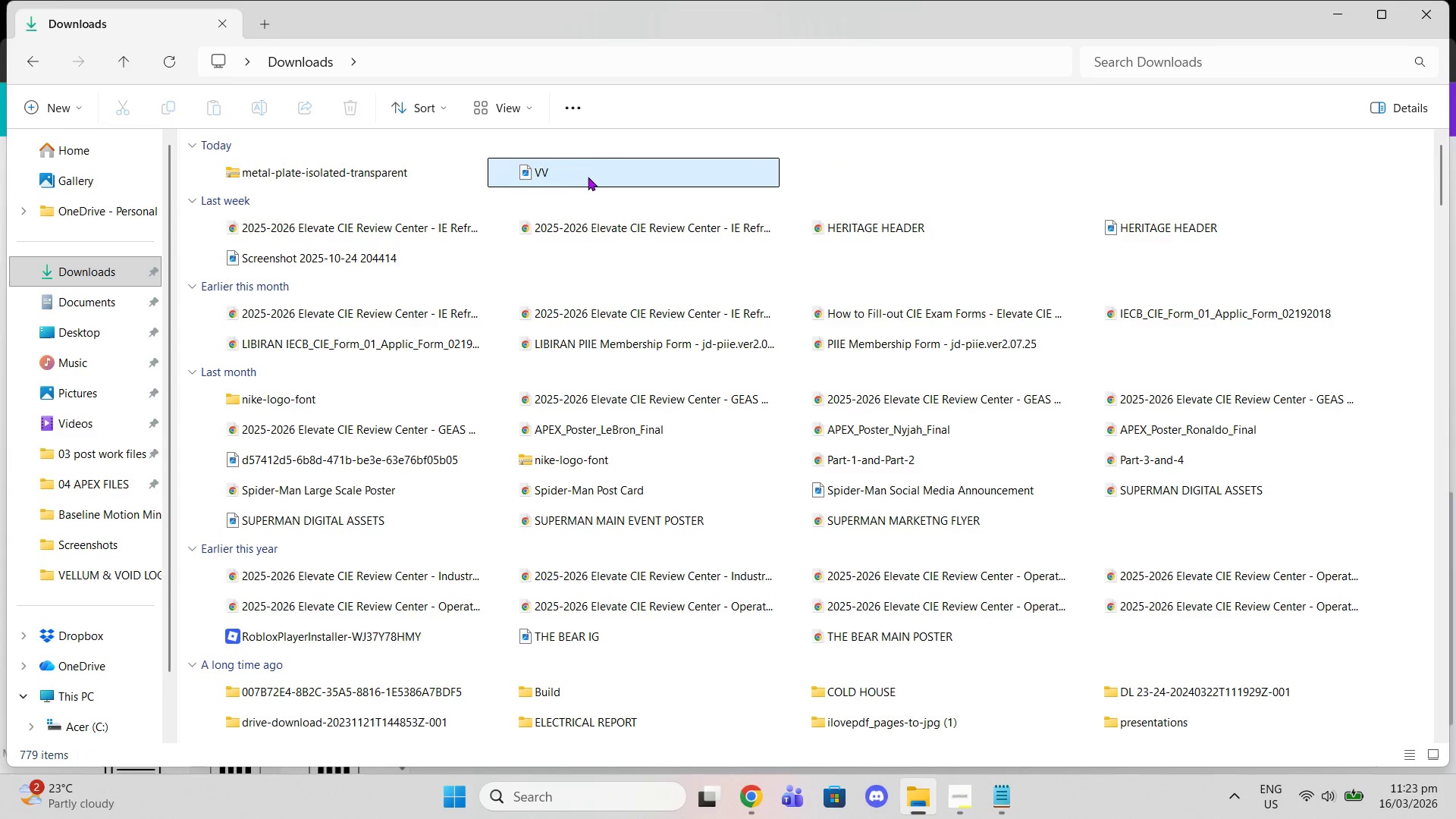 
left_click([588, 177])
 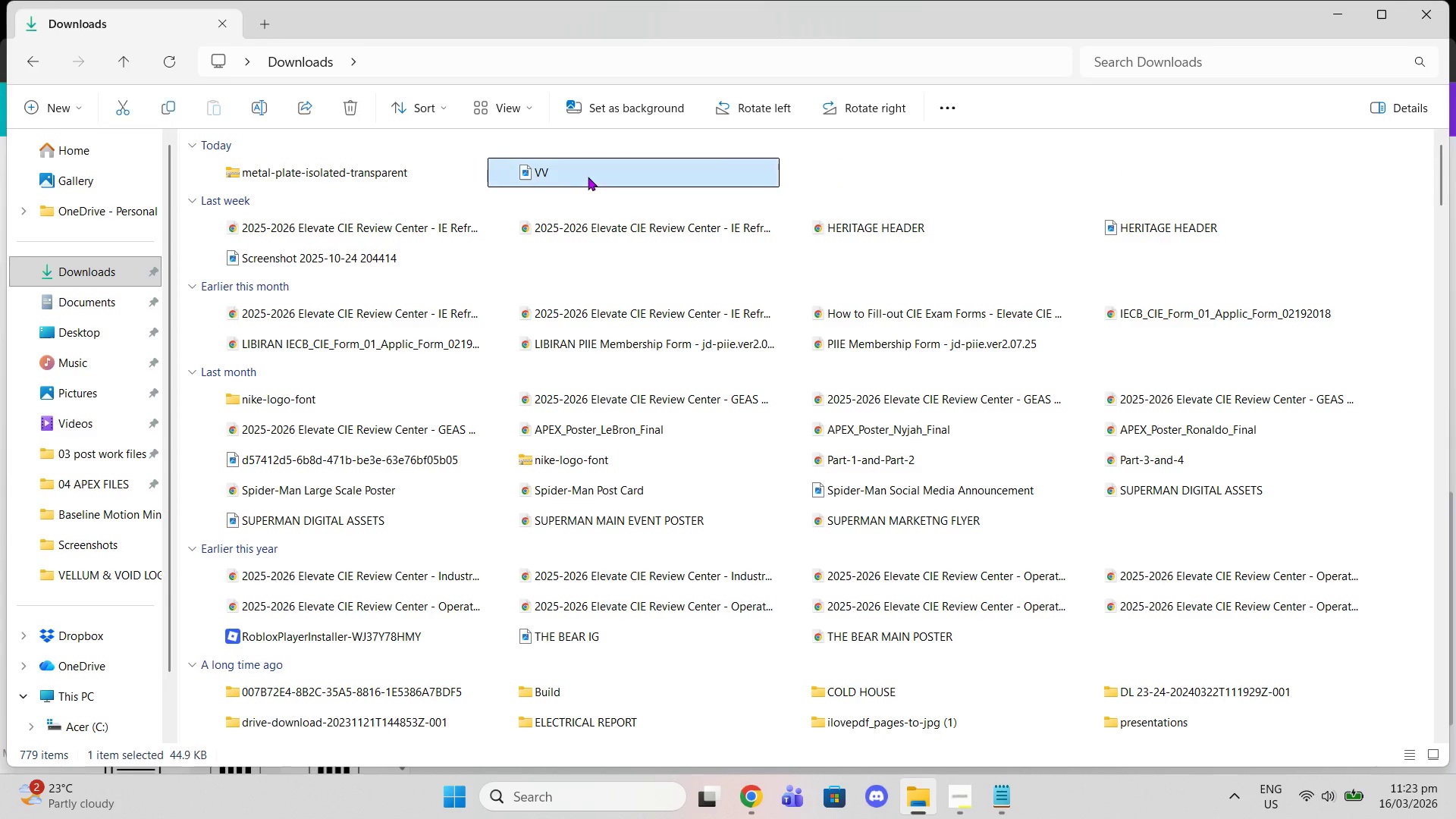 
key(Delete)
 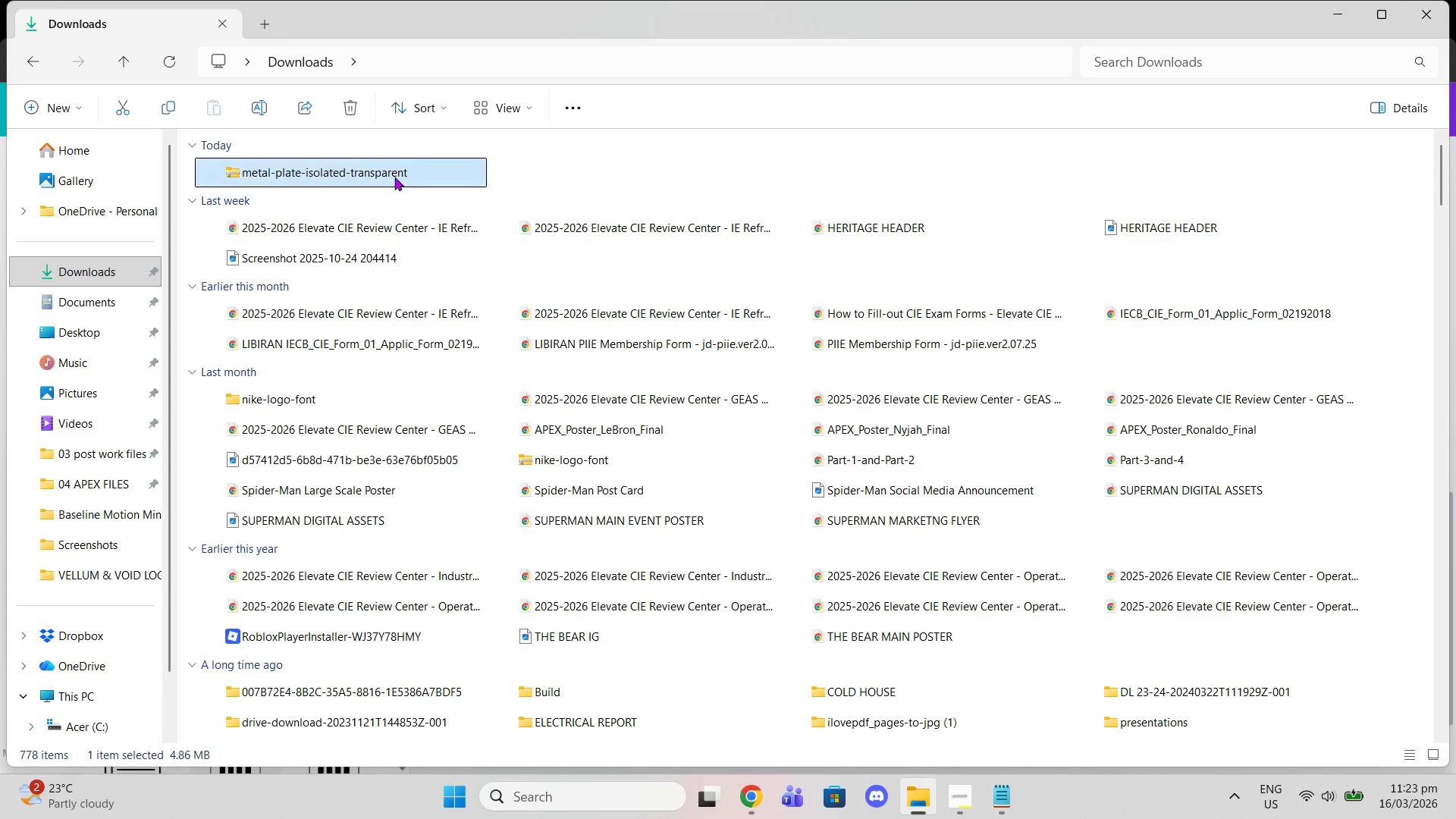 
double_click([394, 177])
 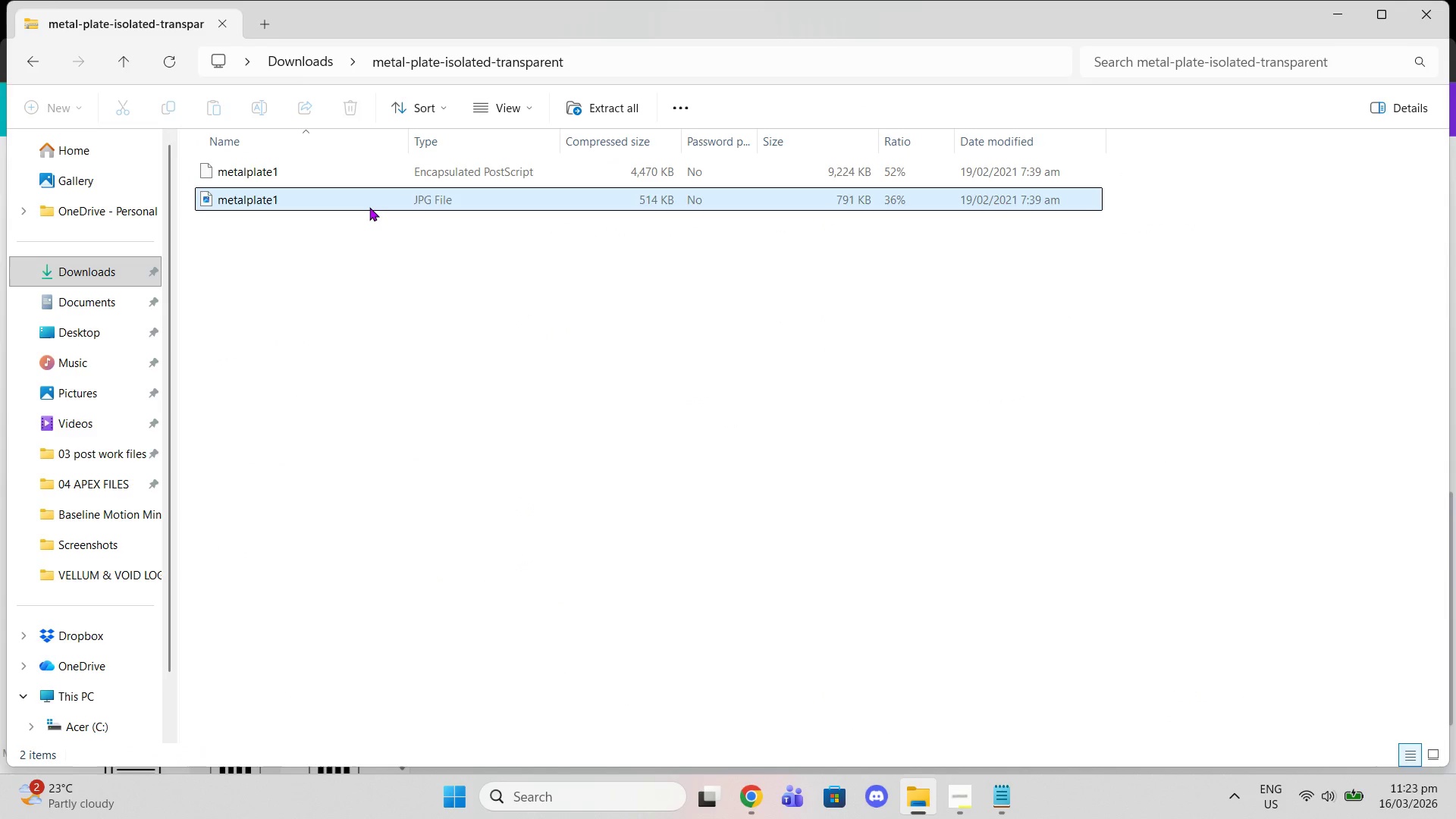 
double_click([369, 207])
 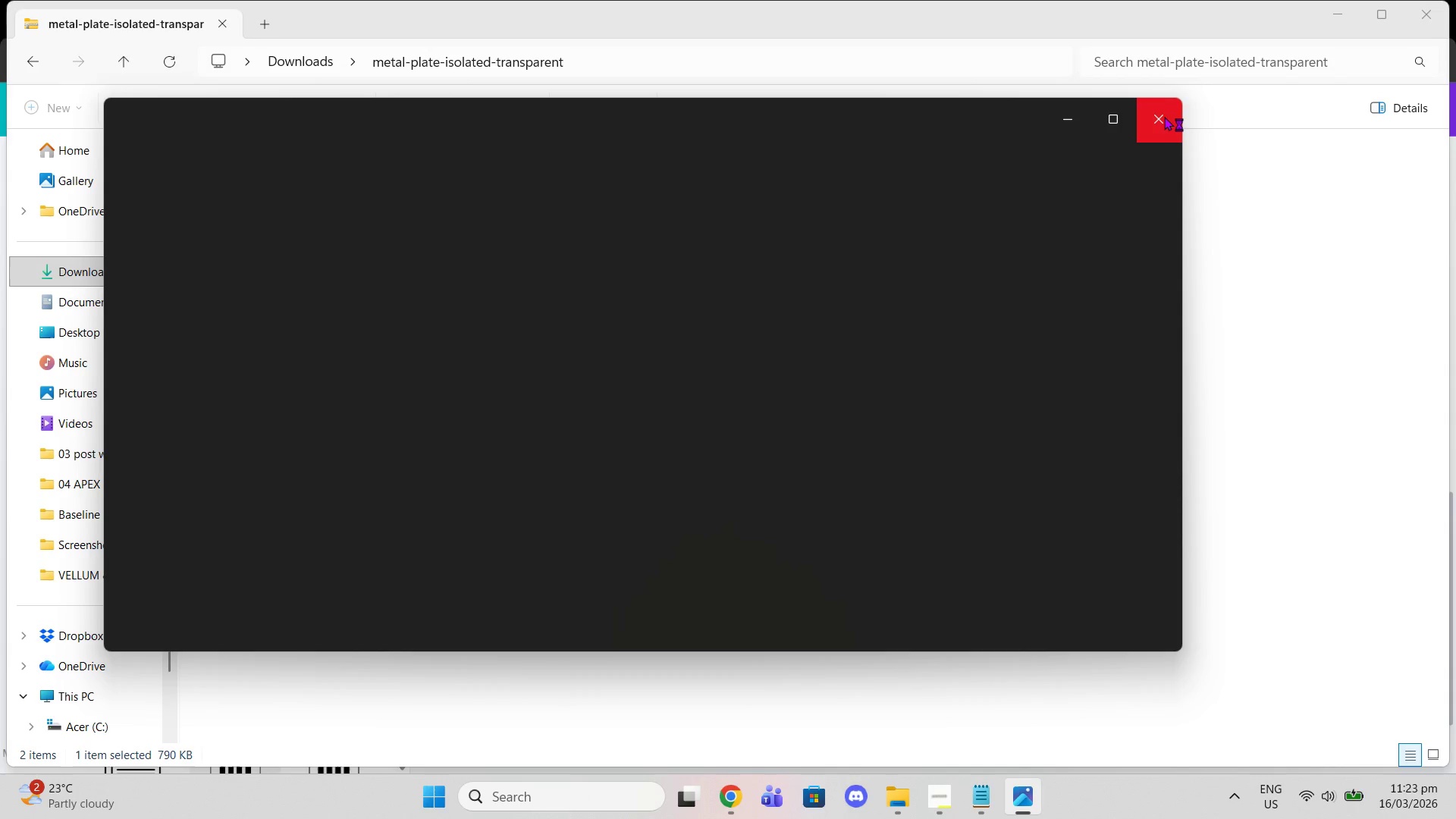 
left_click([1164, 119])
 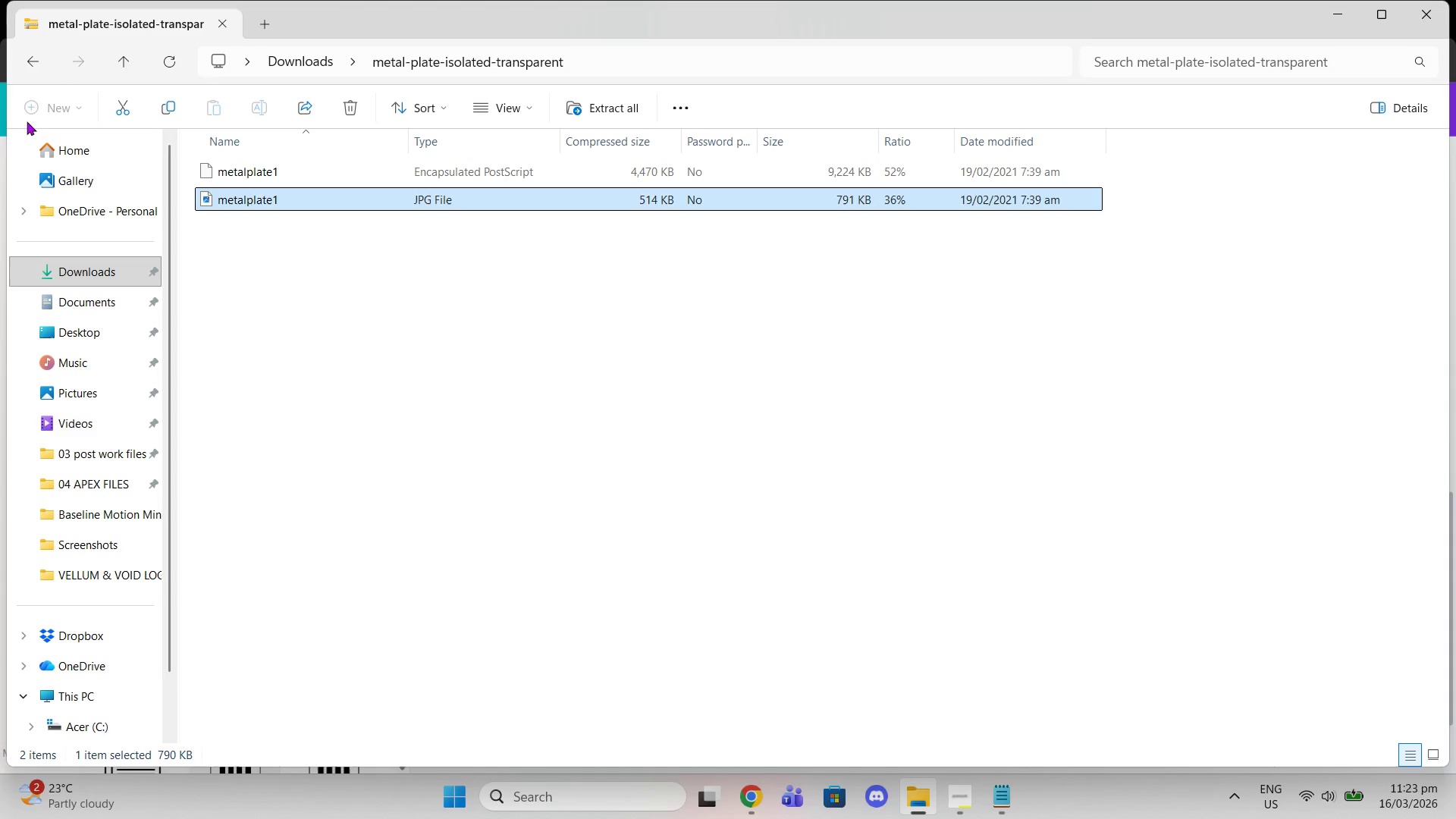 
left_click([33, 64])
 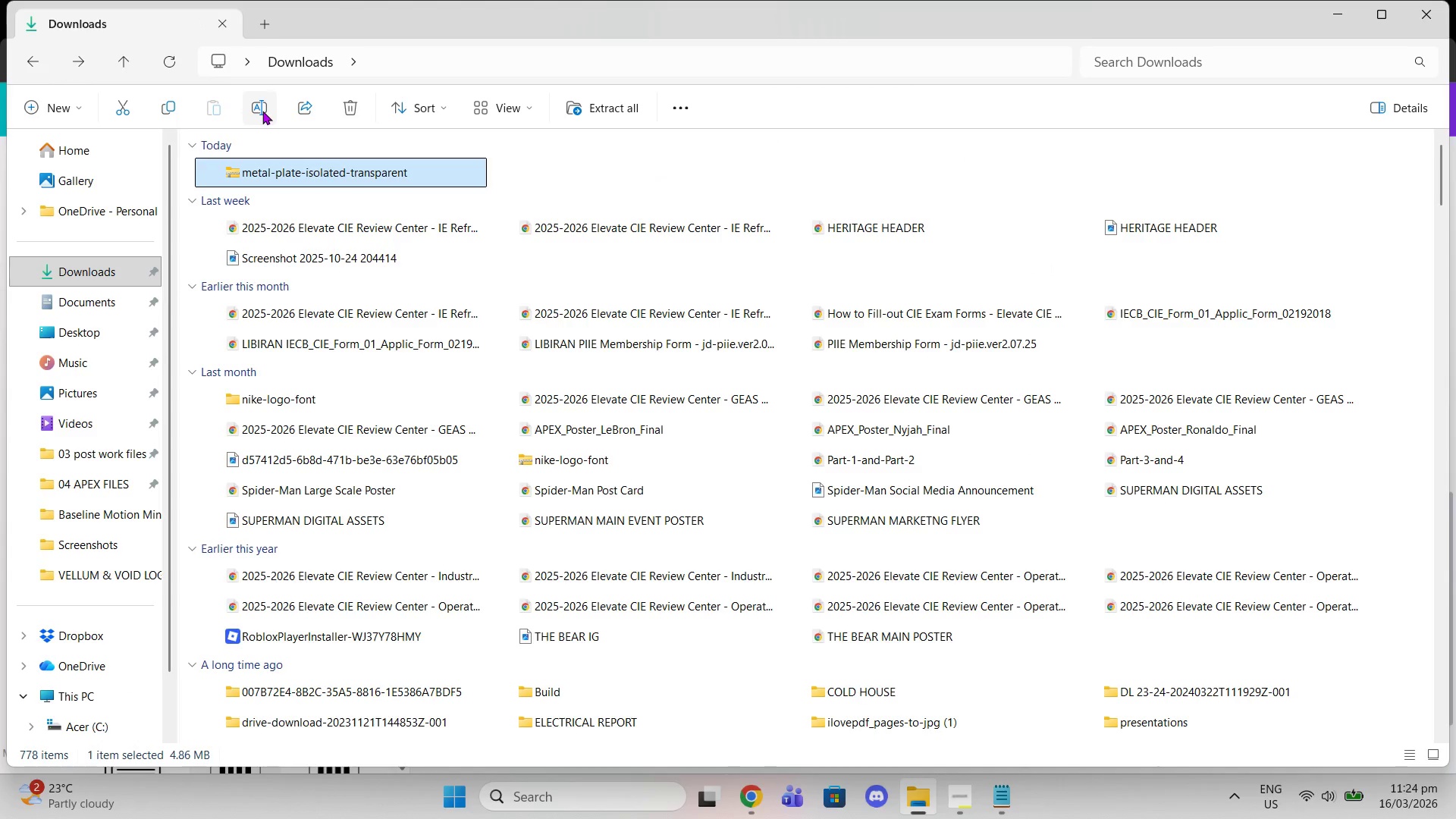 
right_click([298, 172])
 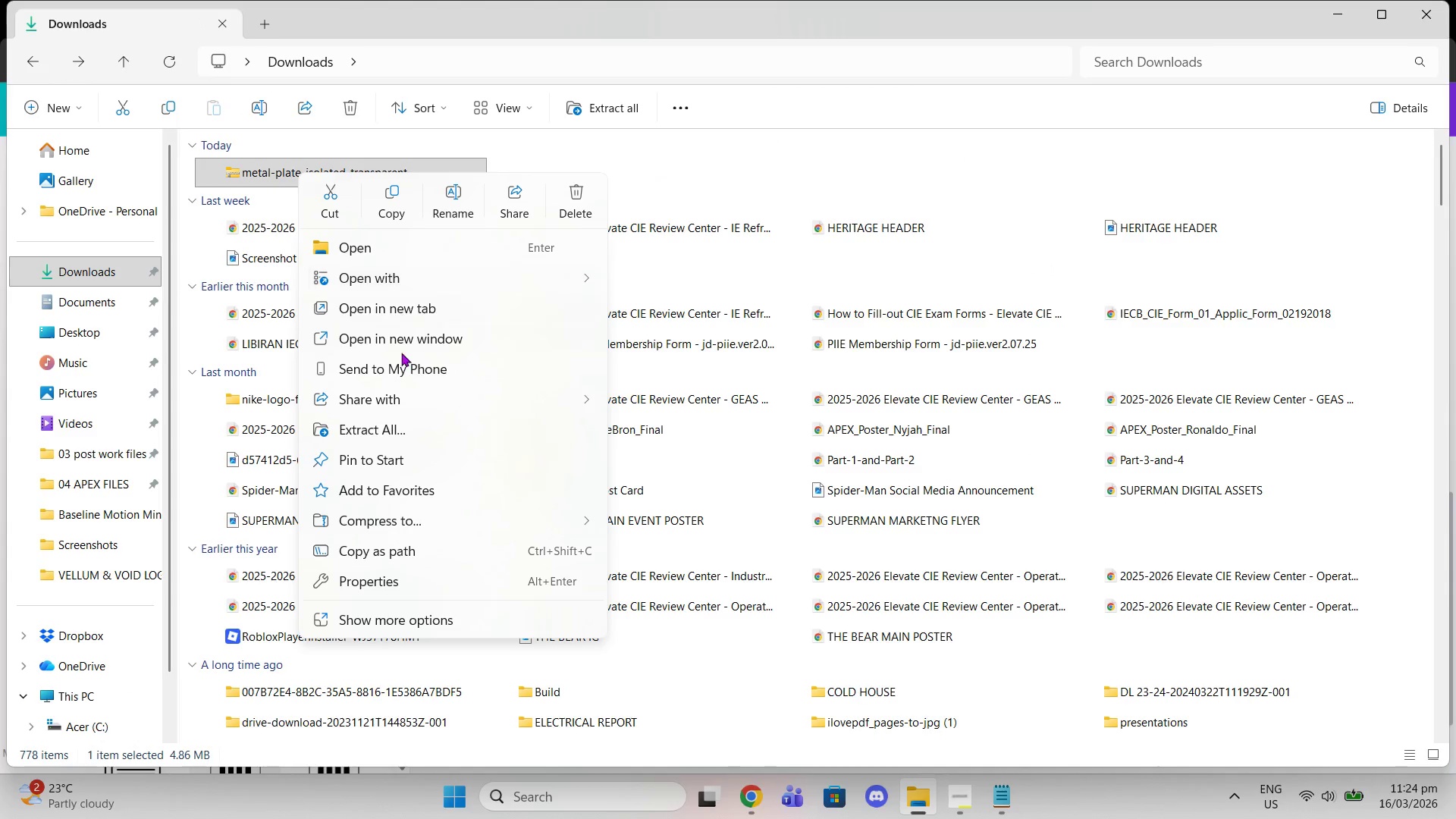 
left_click([395, 419])